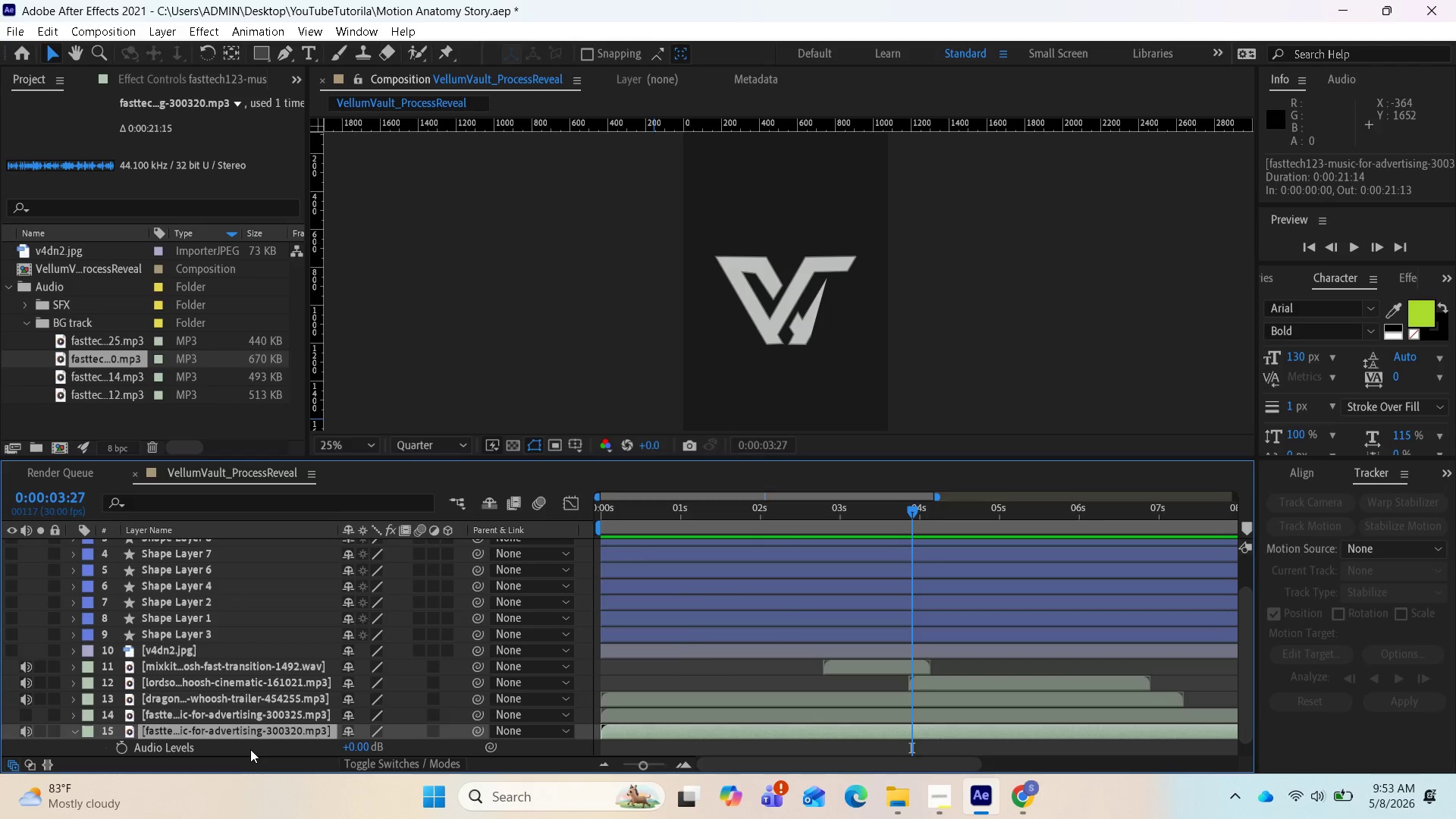 
scroll: coordinate [251, 748], scroll_direction: down, amount: 2.0
 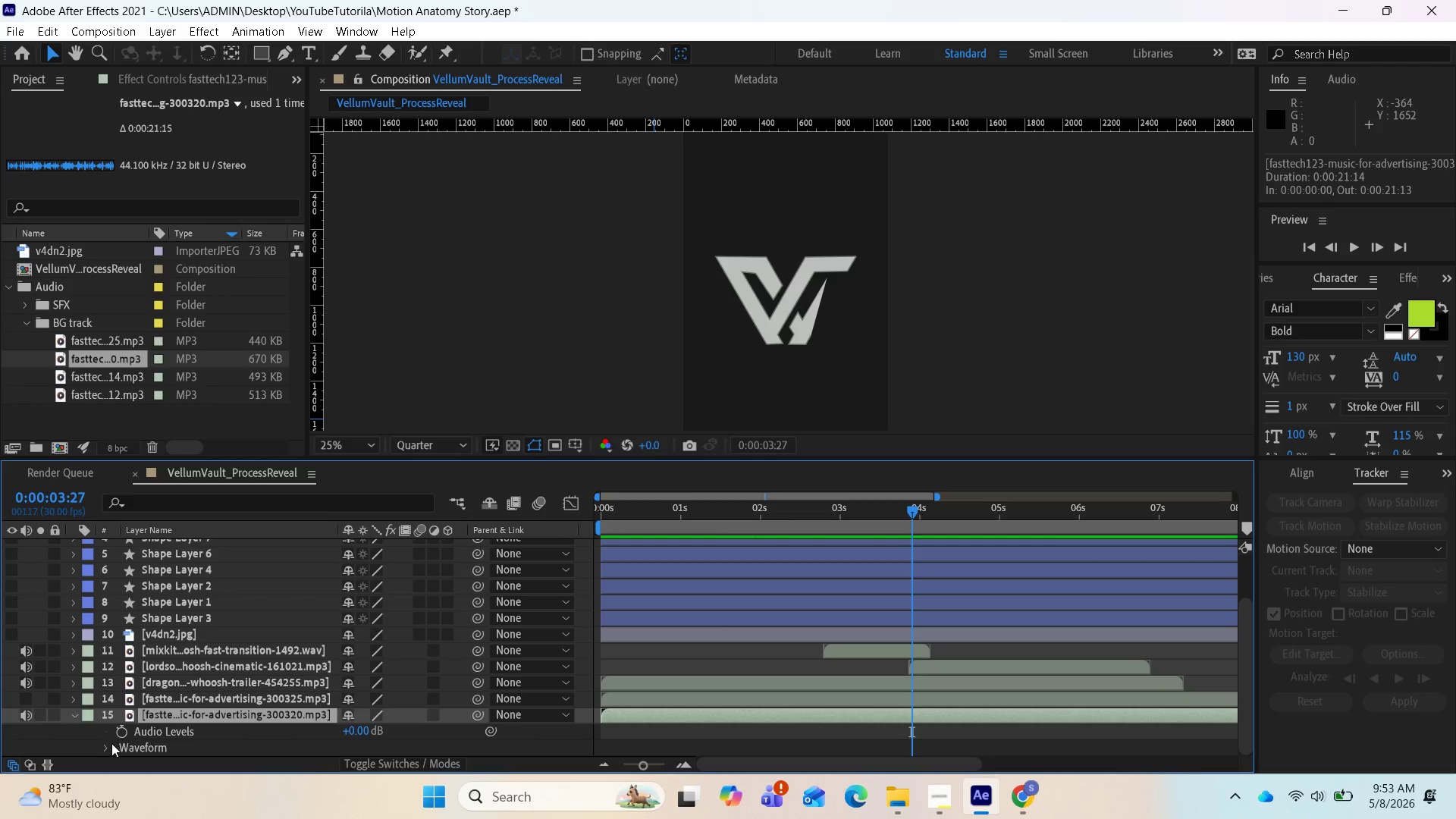 
left_click([105, 743])
 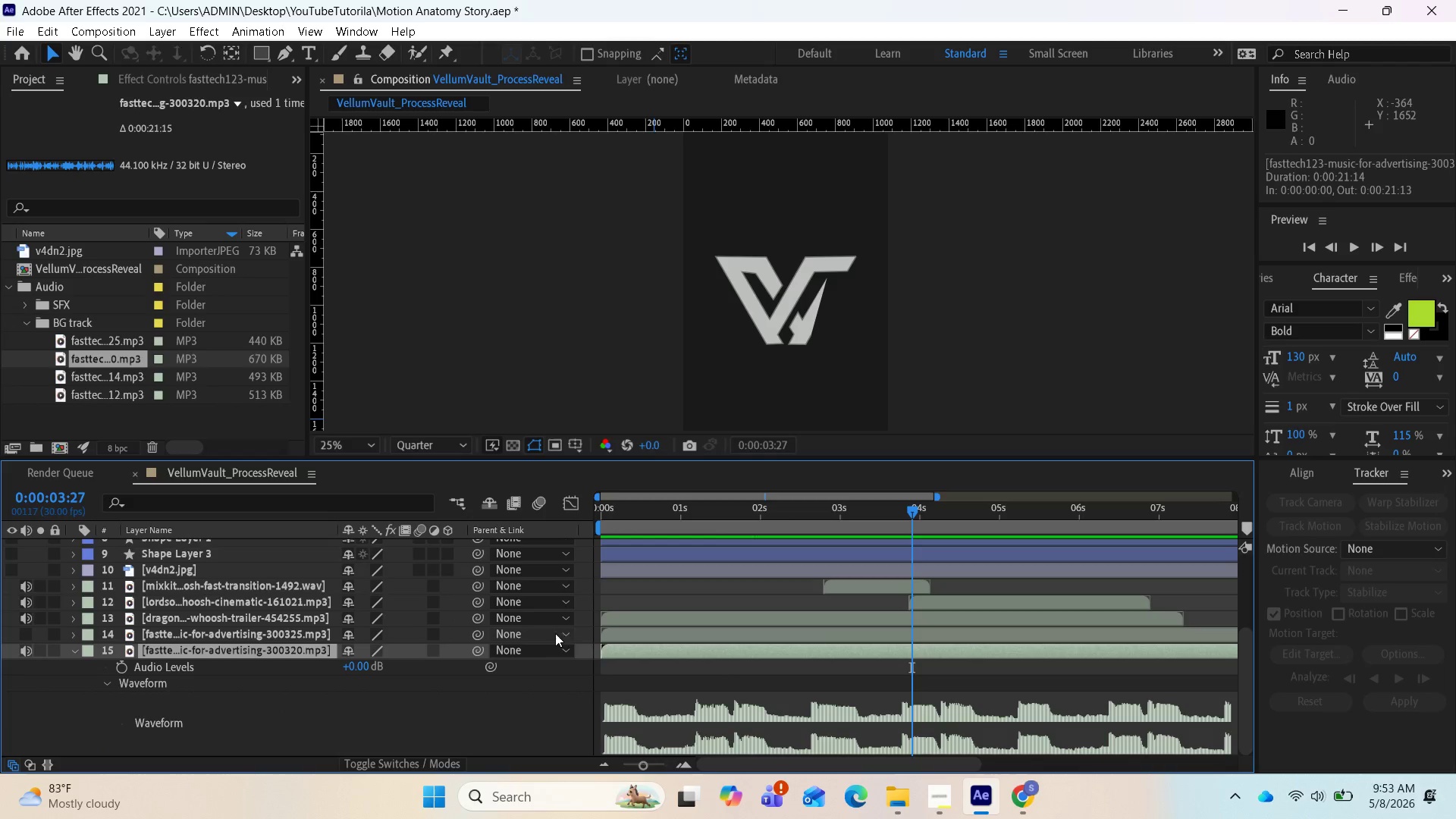 
scroll: coordinate [693, 773], scroll_direction: up, amount: 2.0
 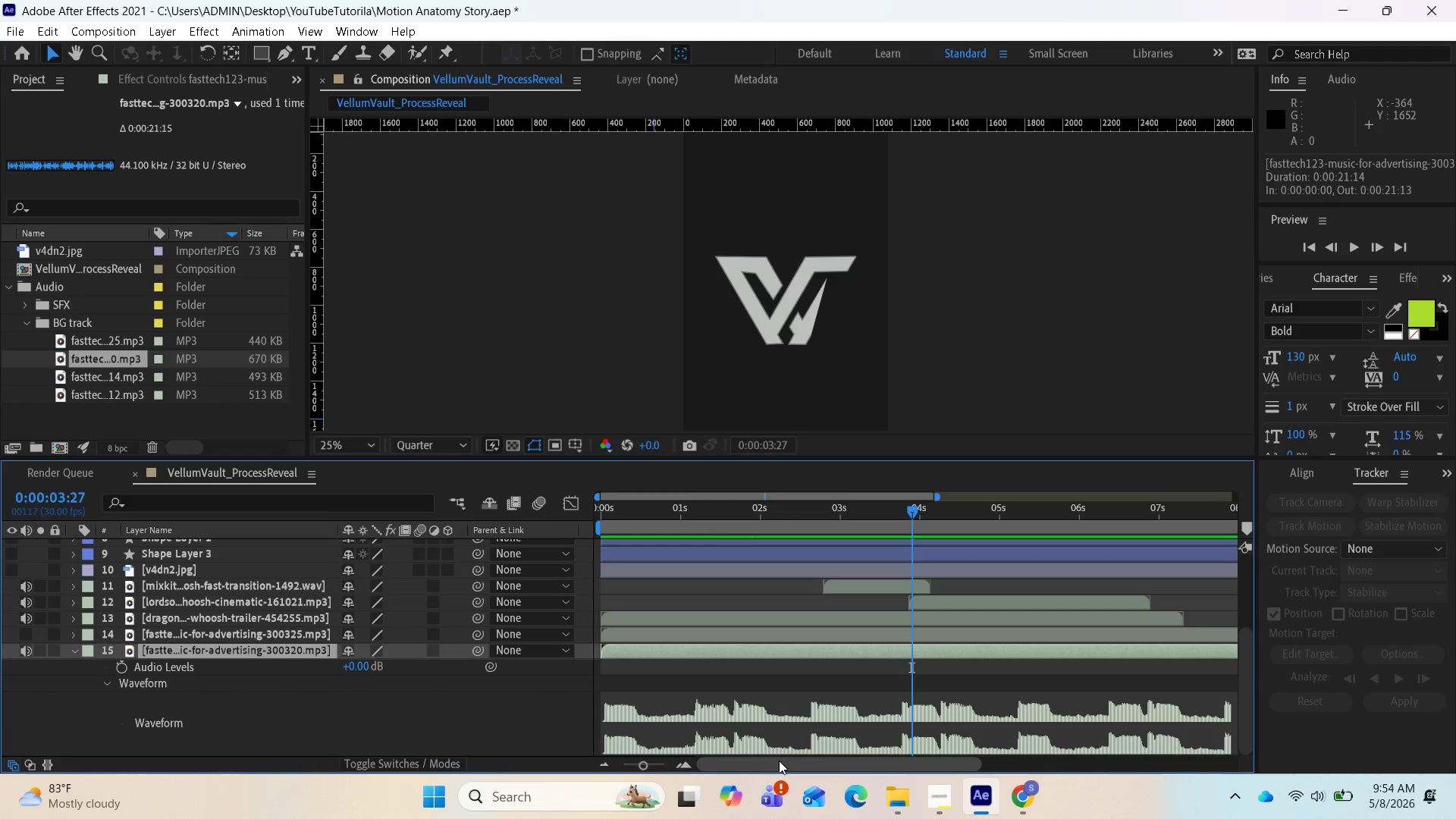 
left_click_drag(start_coordinate=[775, 766], to_coordinate=[748, 770])
 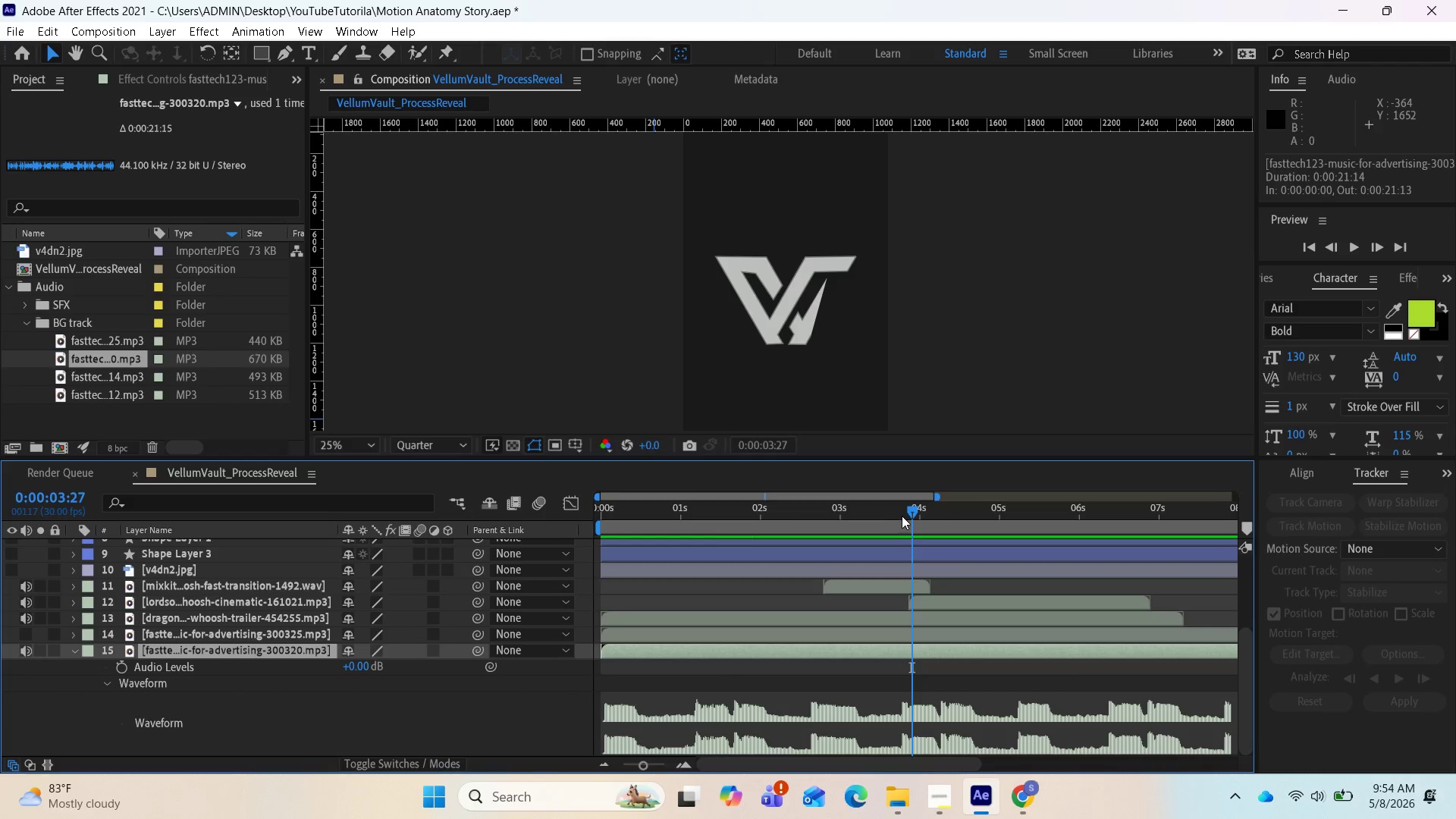 
left_click_drag(start_coordinate=[905, 513], to_coordinate=[587, 563])
 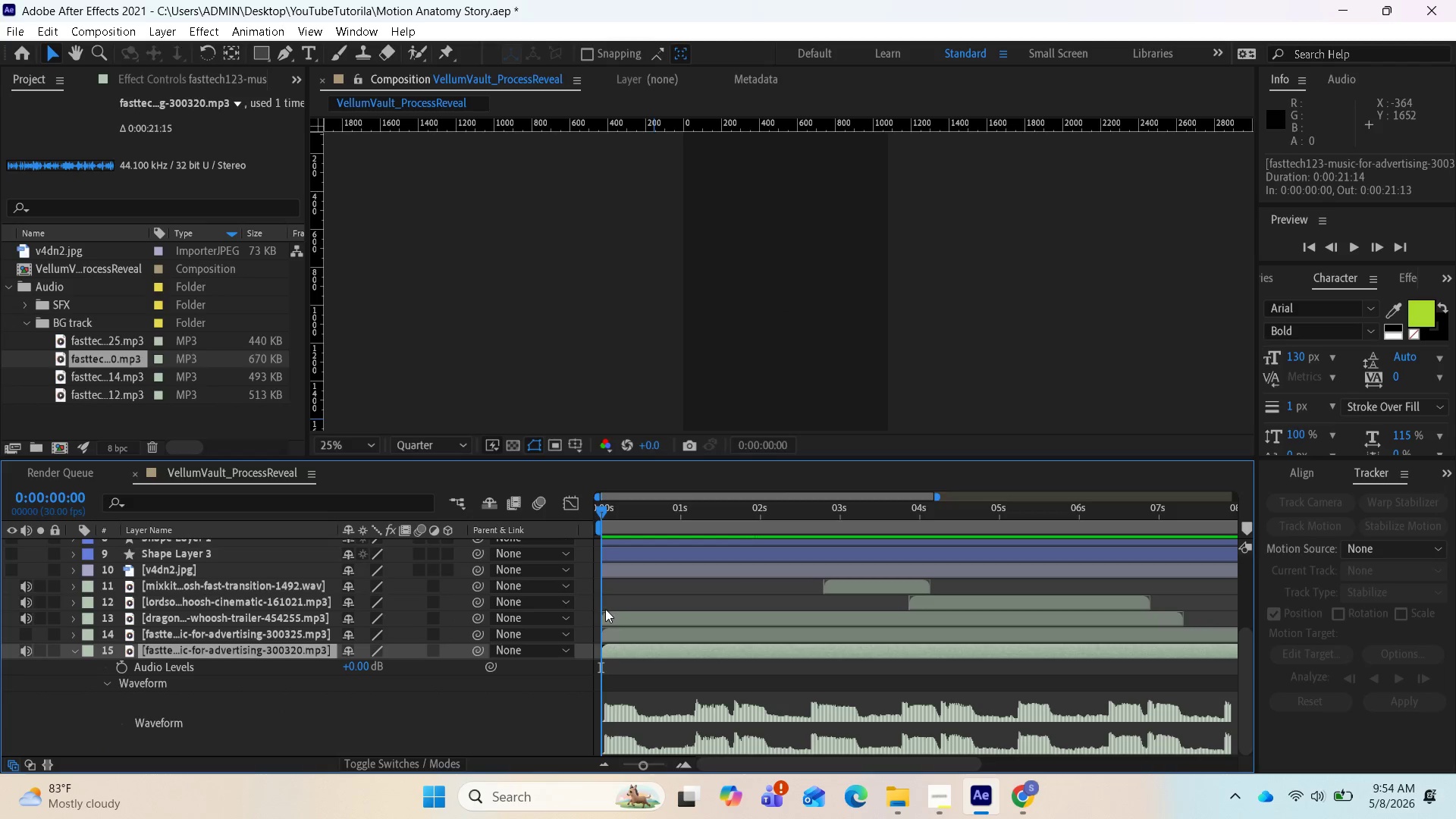 
key(Space)
 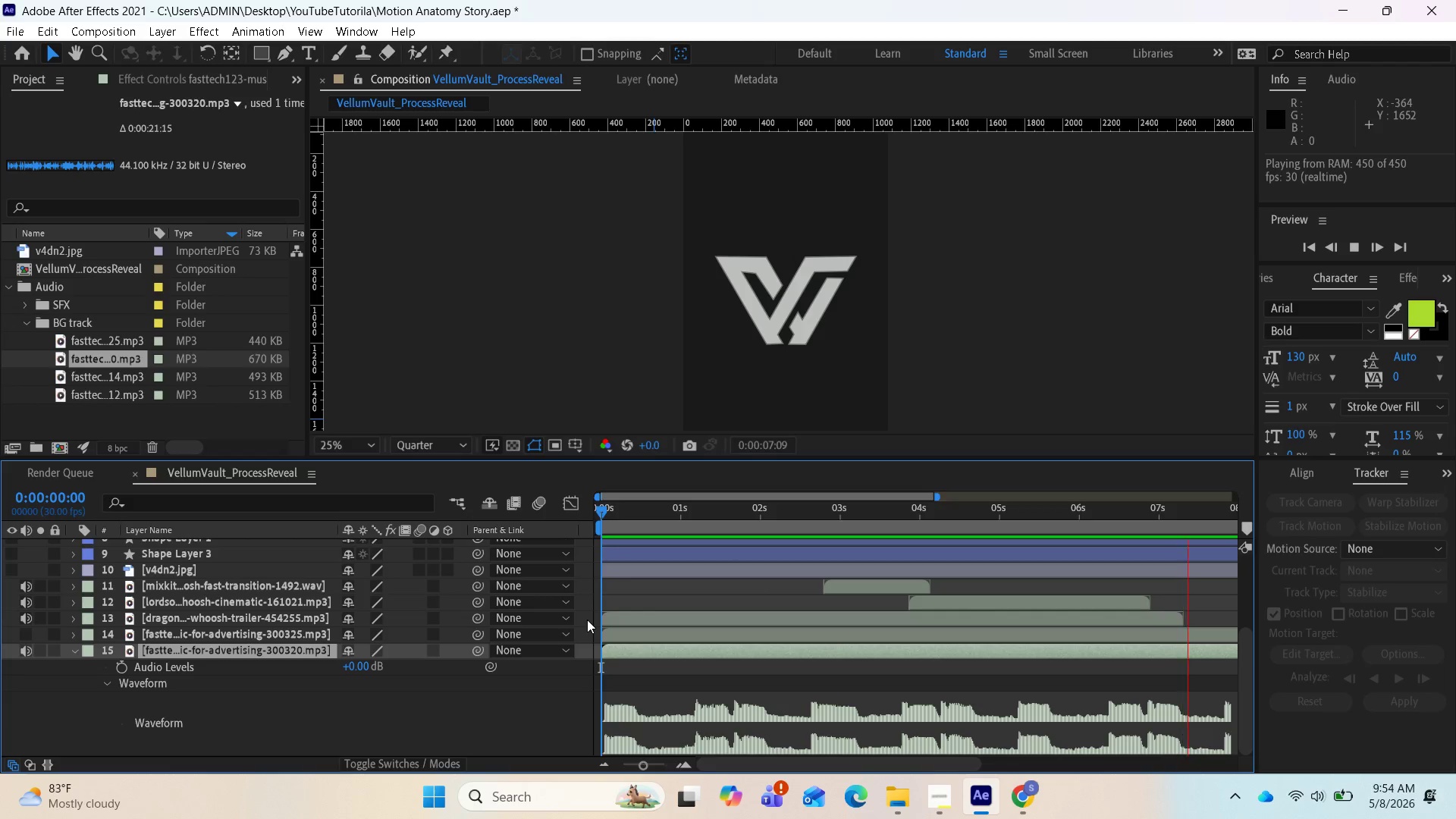 
wait(57.84)
 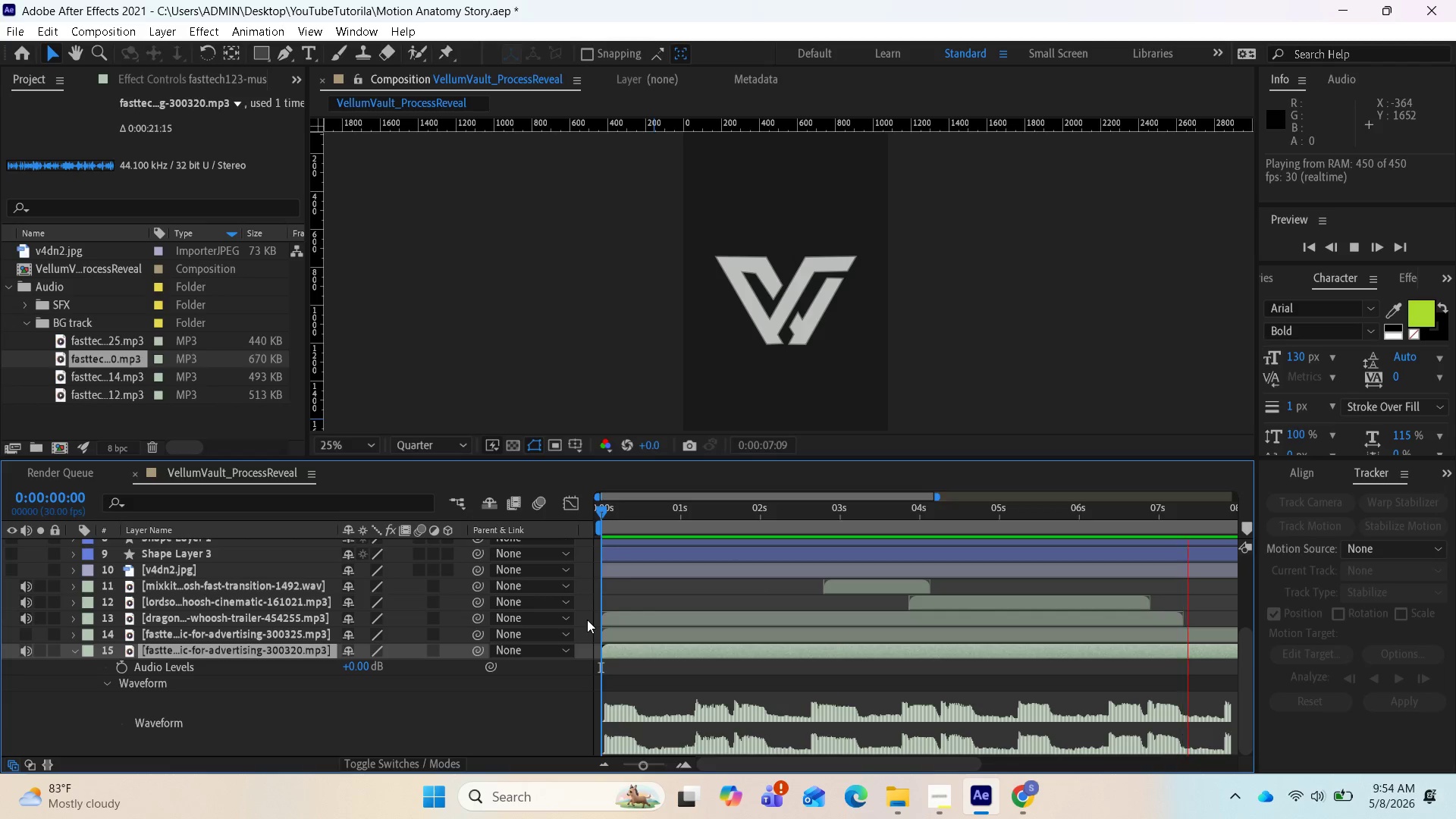 
key(Space)
 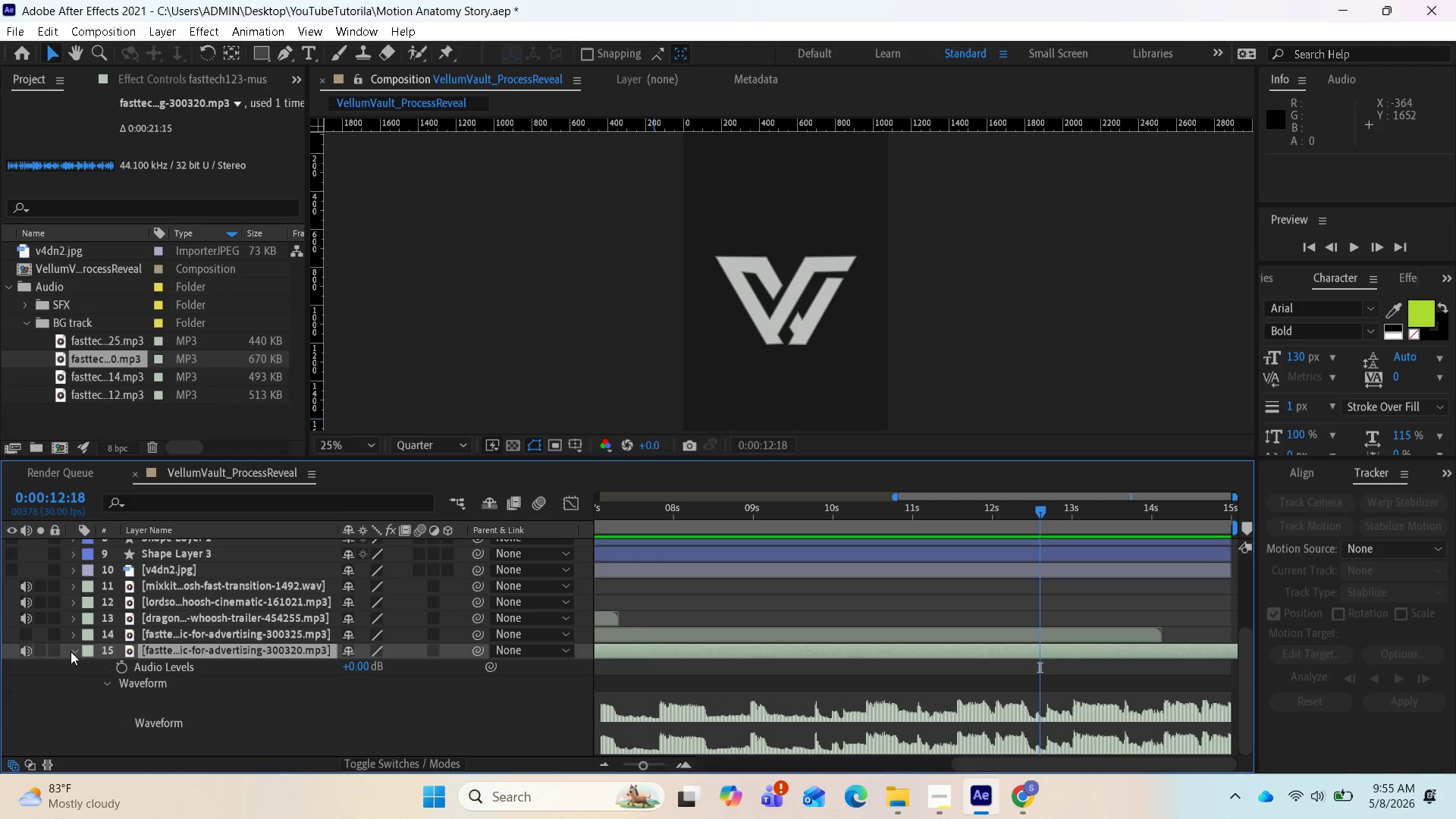 
wait(5.38)
 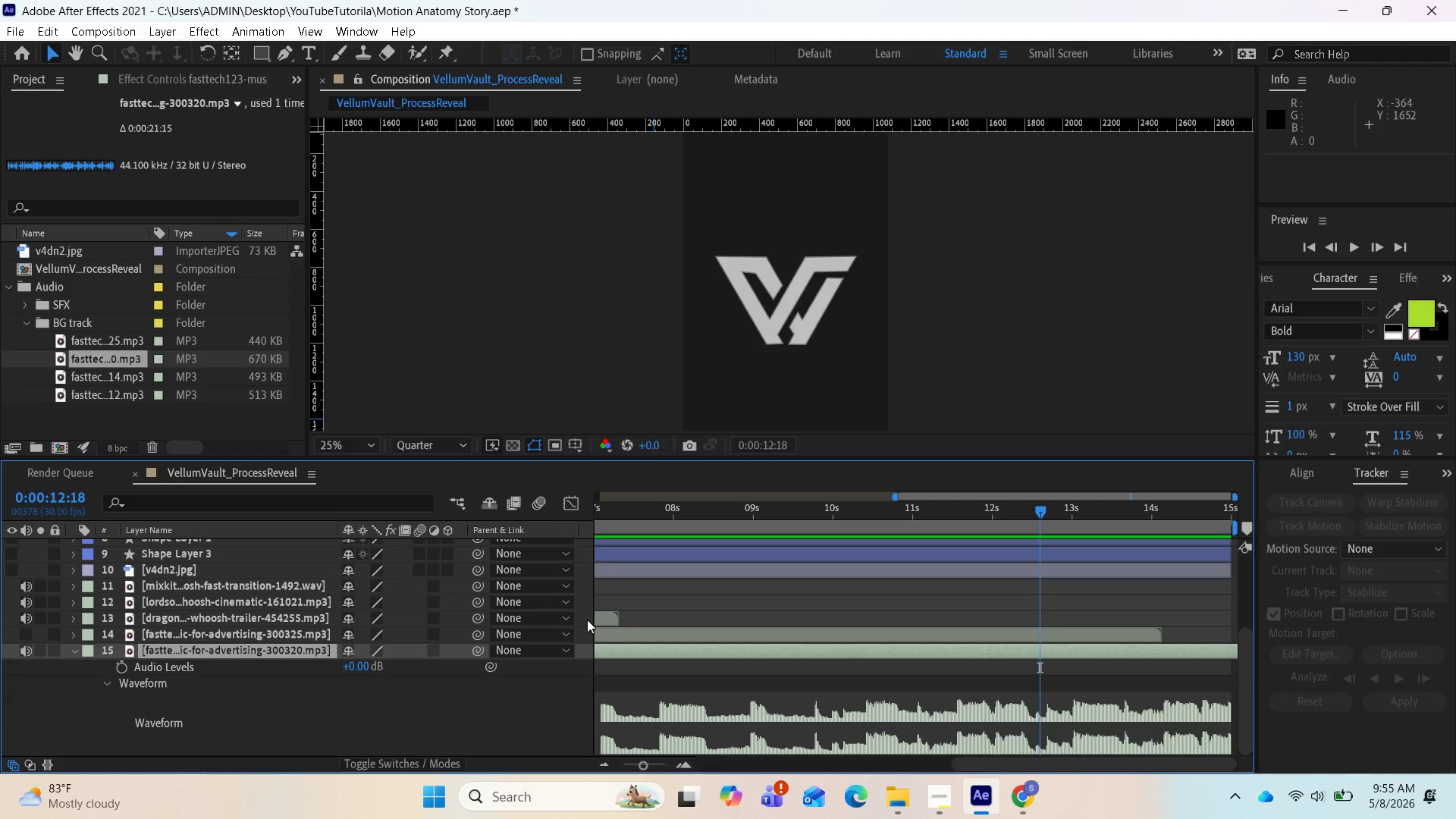 
scroll: coordinate [39, 720], scroll_direction: down, amount: 1.0
 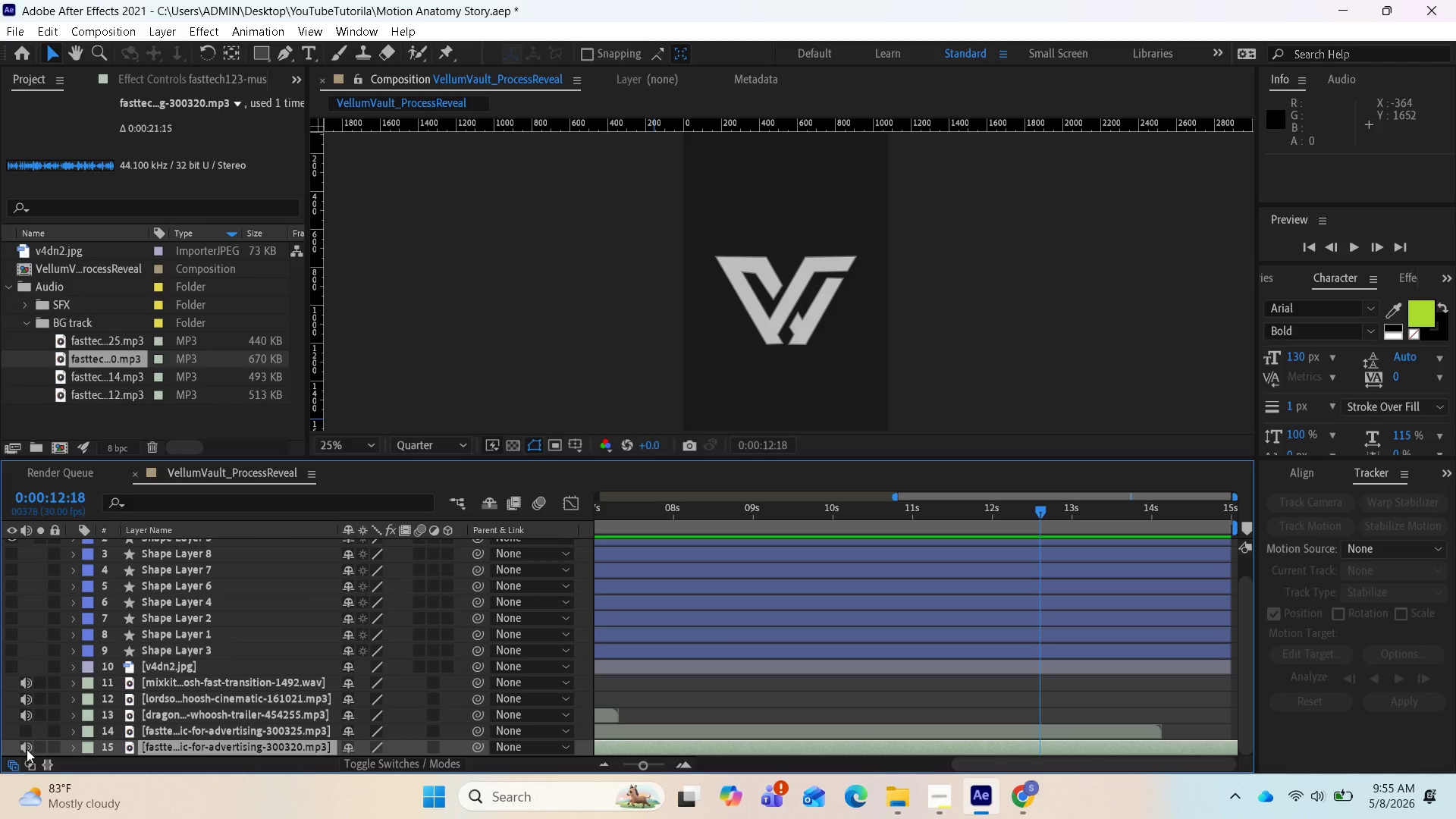 
left_click([27, 749])
 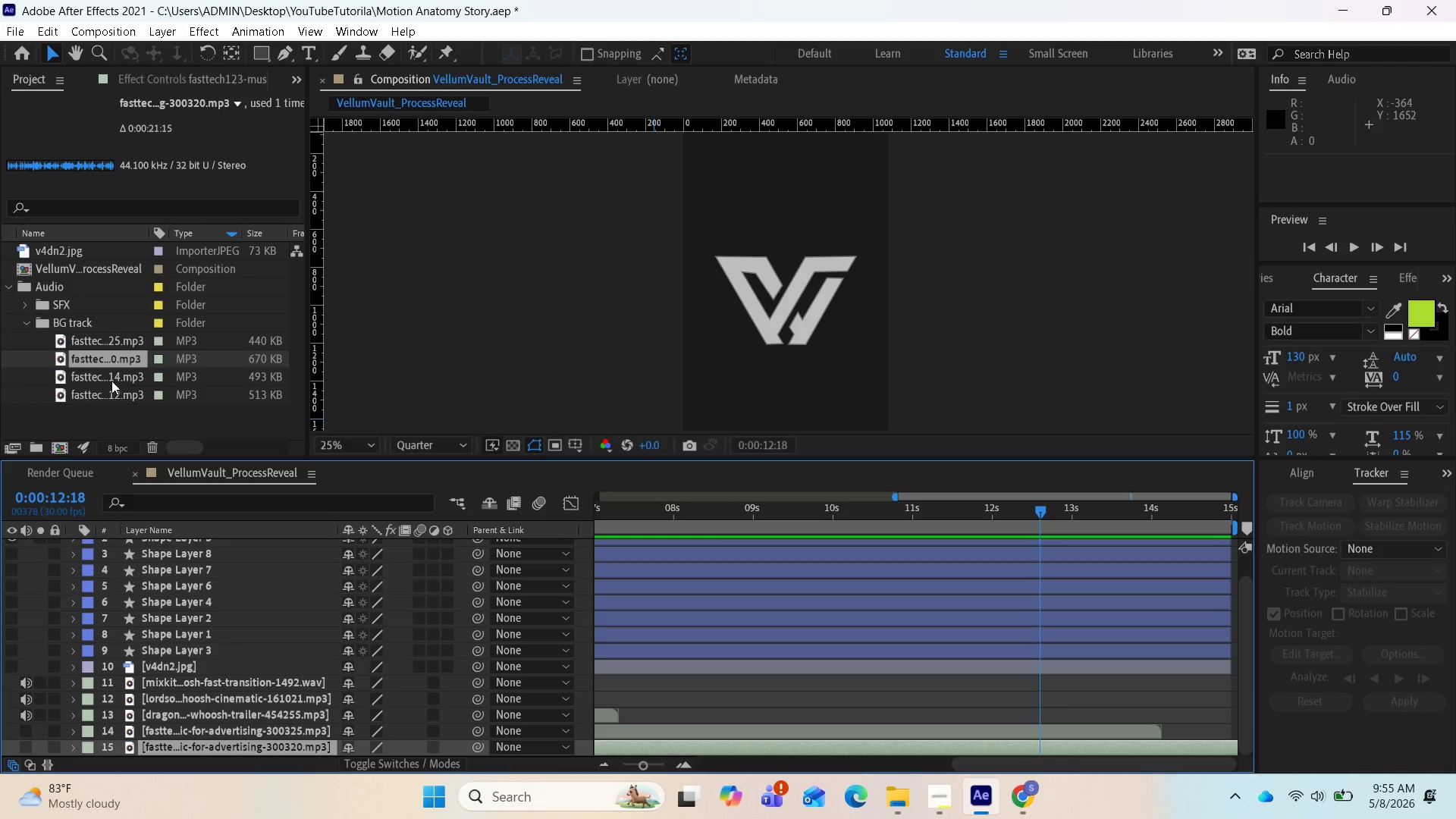 
left_click_drag(start_coordinate=[109, 375], to_coordinate=[99, 735])
 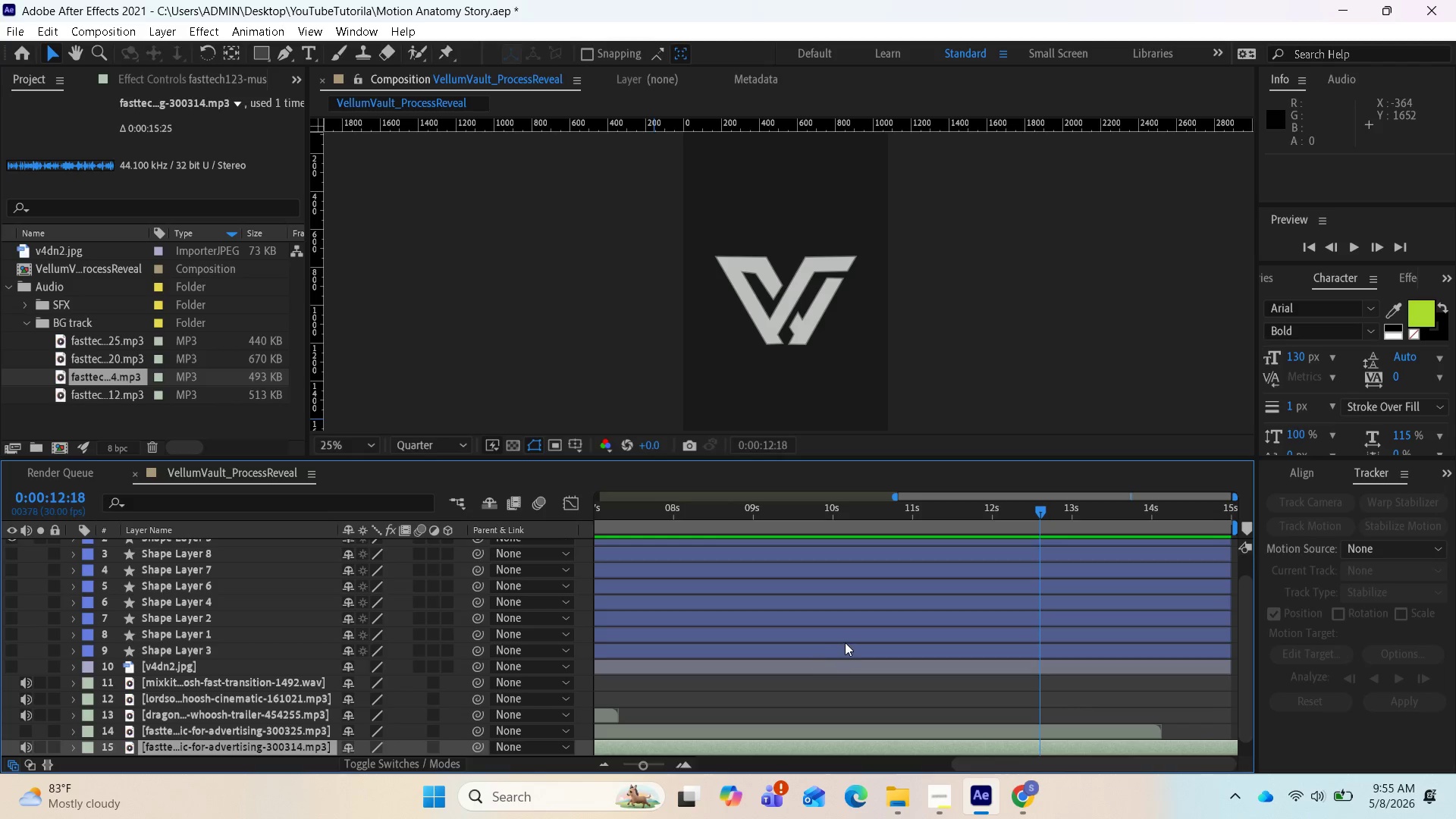 
scroll: coordinate [821, 689], scroll_direction: down, amount: 5.0
 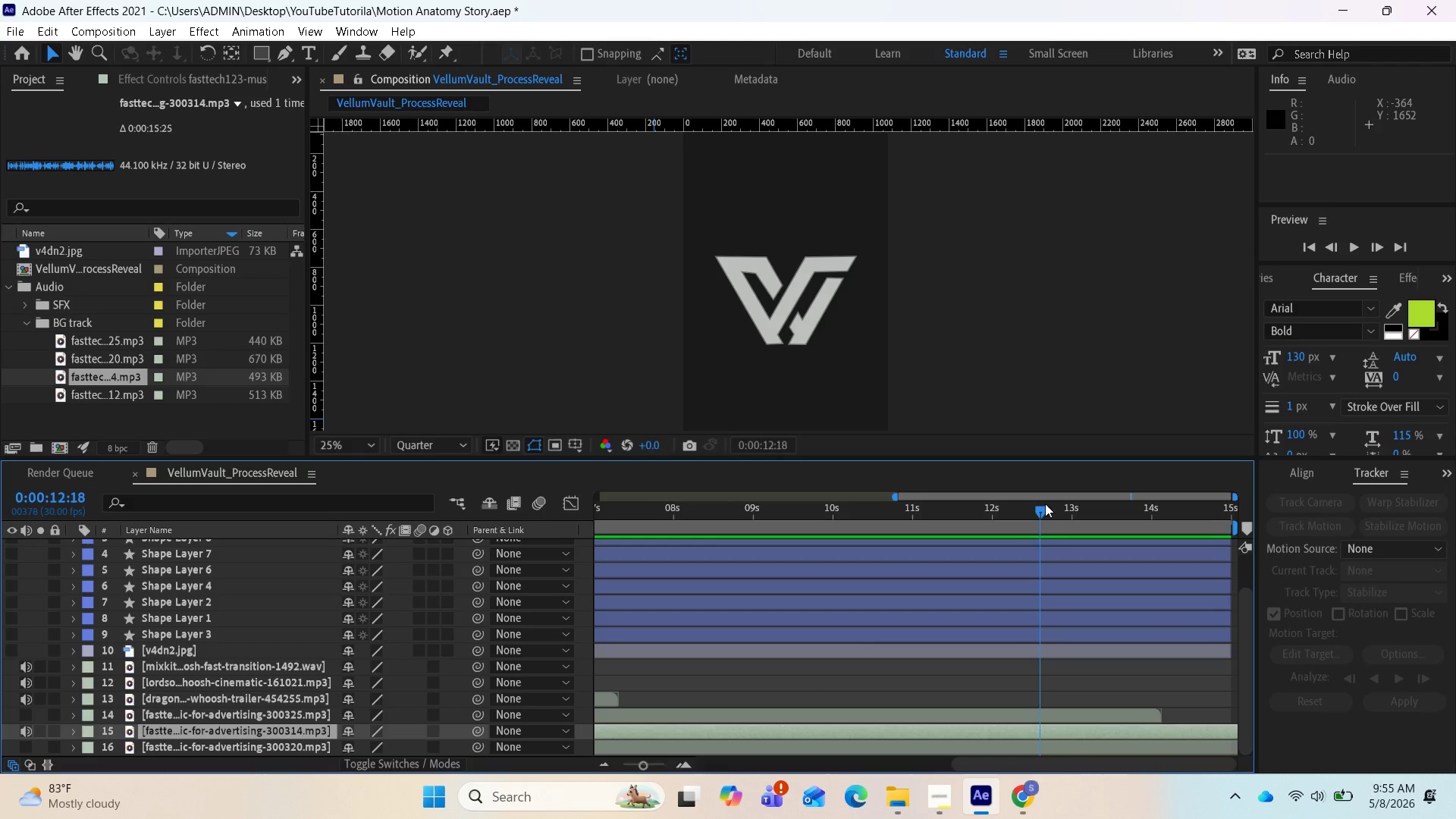 
left_click_drag(start_coordinate=[1041, 506], to_coordinate=[506, 585])
 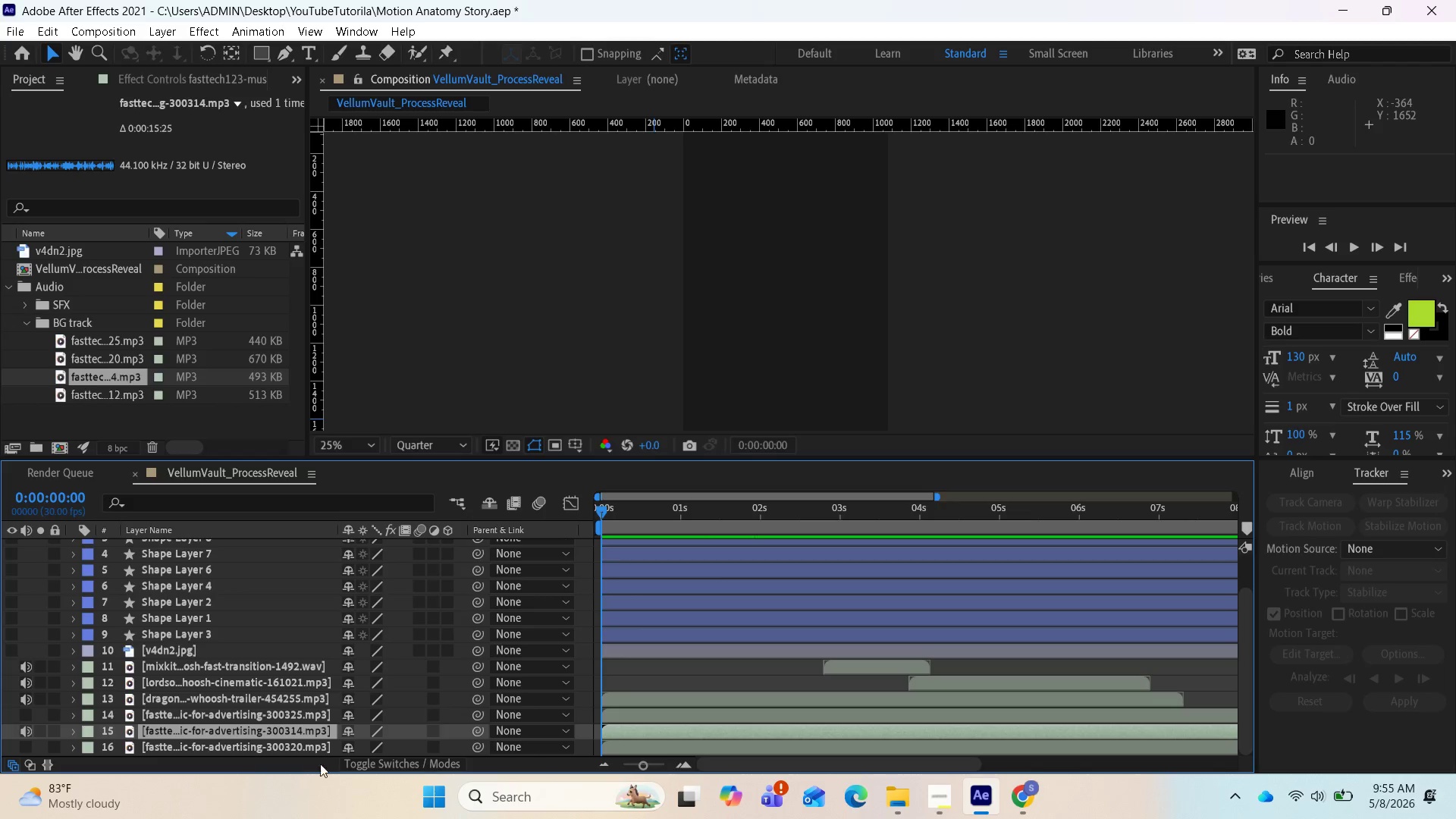 
key(L)
 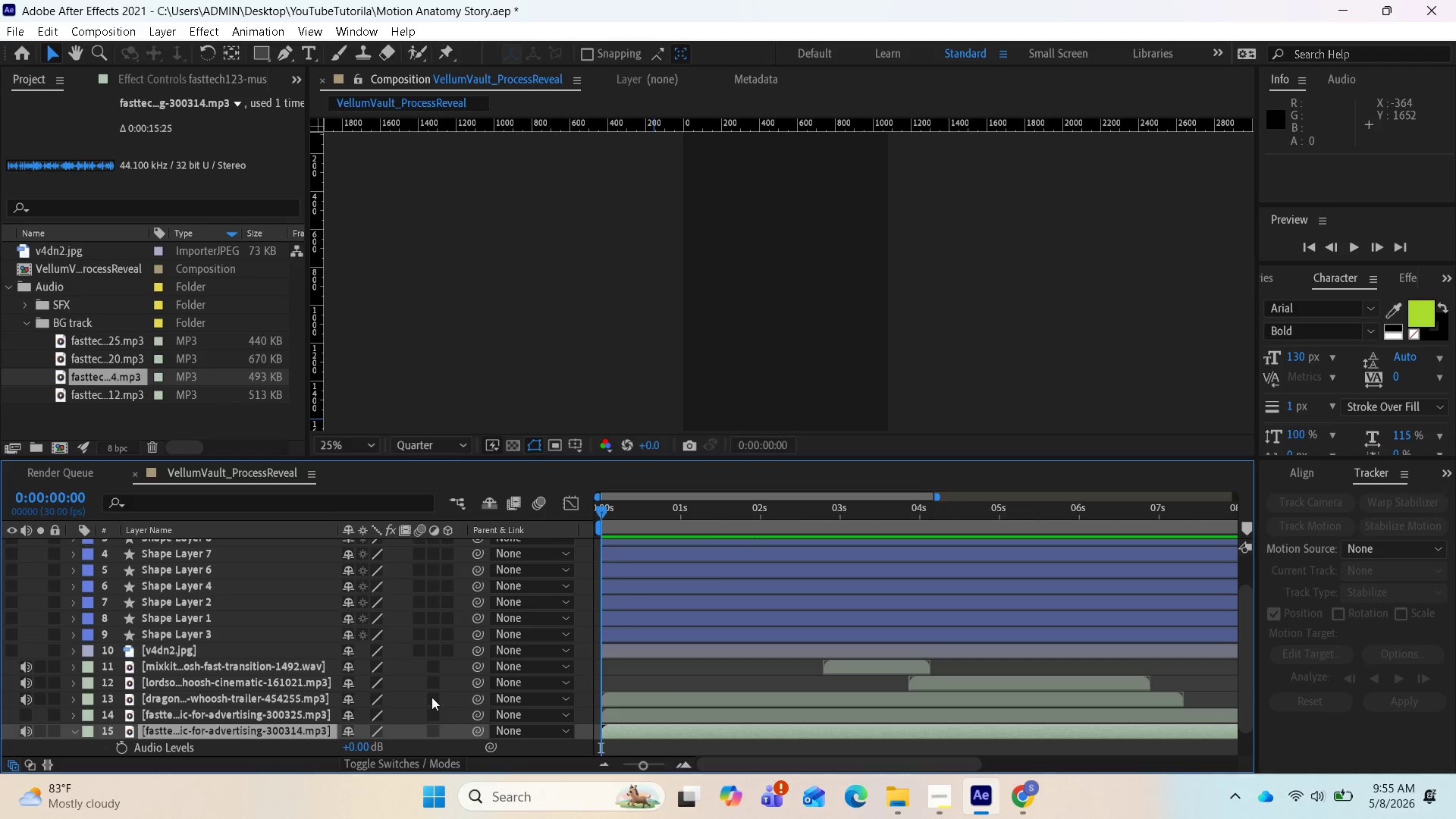 
scroll: coordinate [347, 717], scroll_direction: down, amount: 4.0
 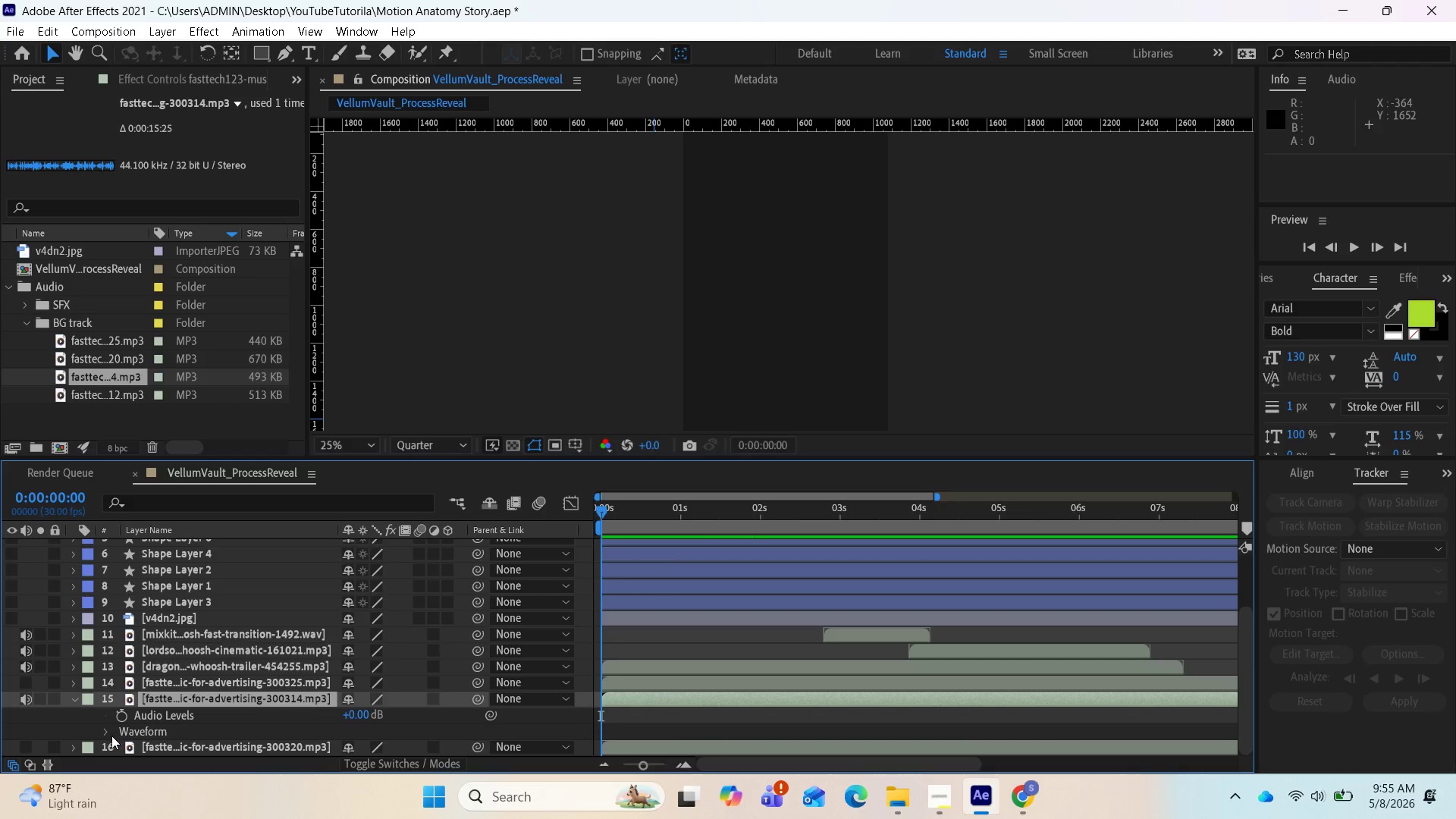 
left_click([106, 734])
 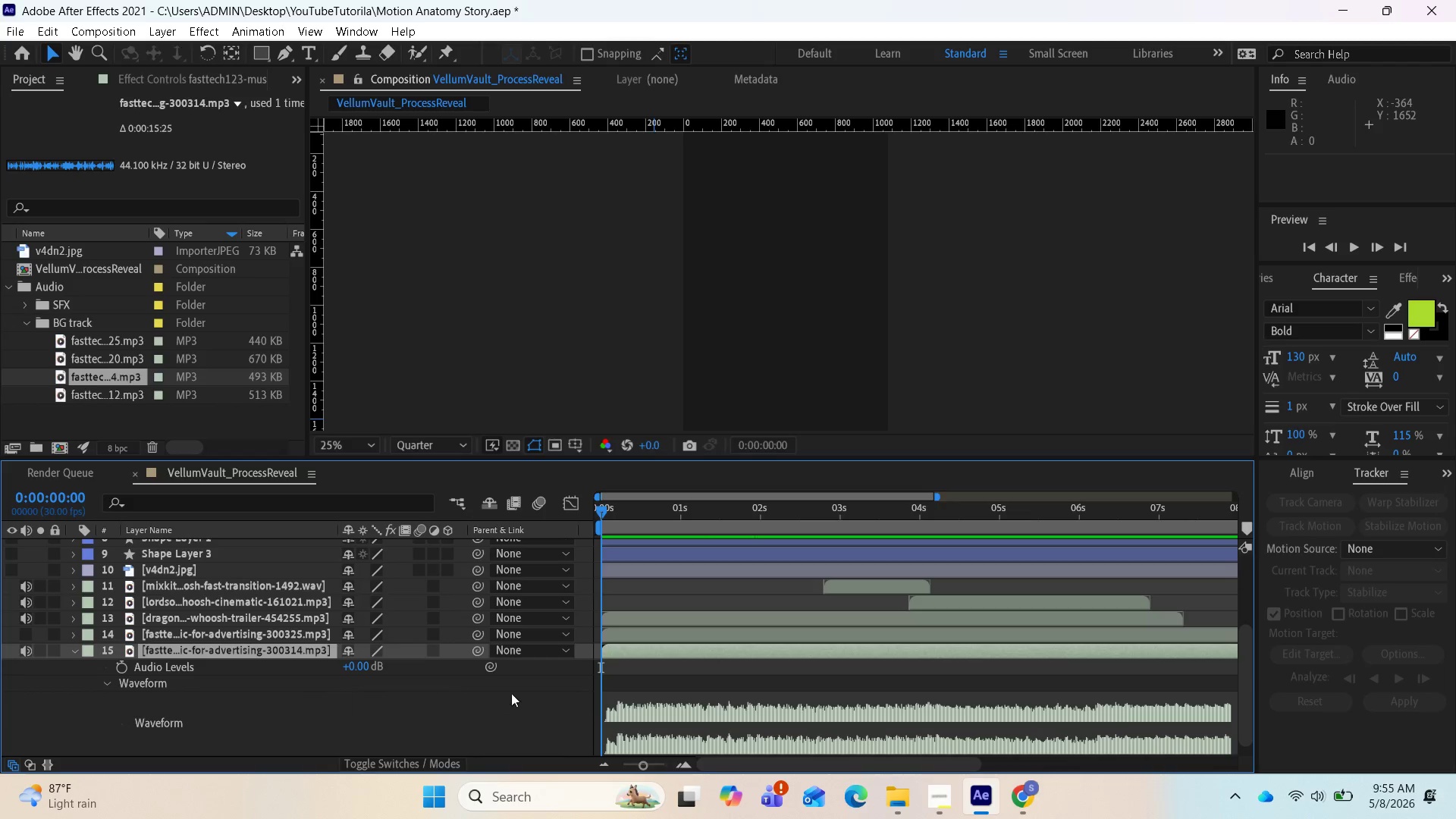 
scroll: coordinate [624, 699], scroll_direction: down, amount: 2.0